 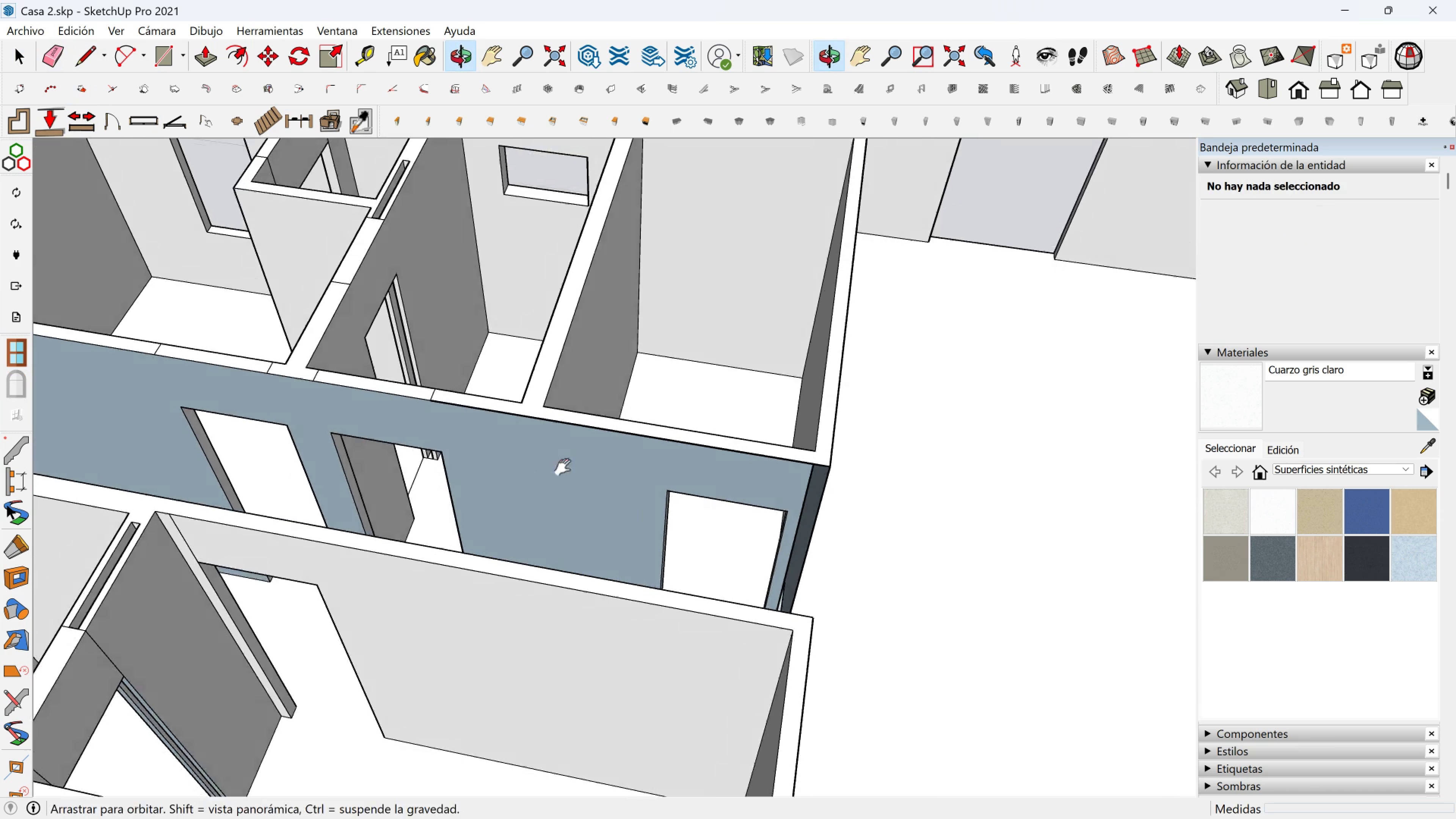 
key(Shift+ShiftLeft)
 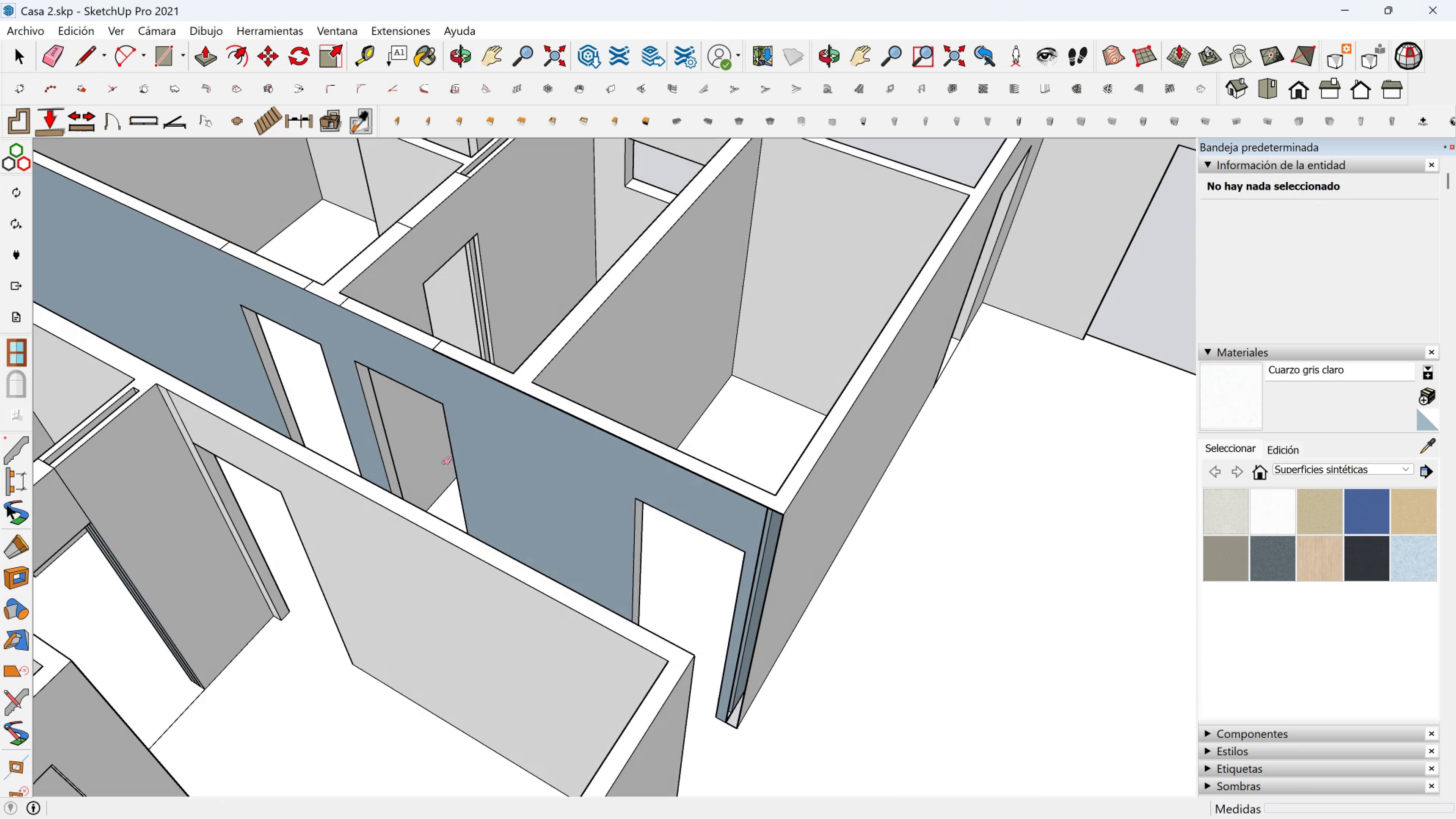 
key(Space)
 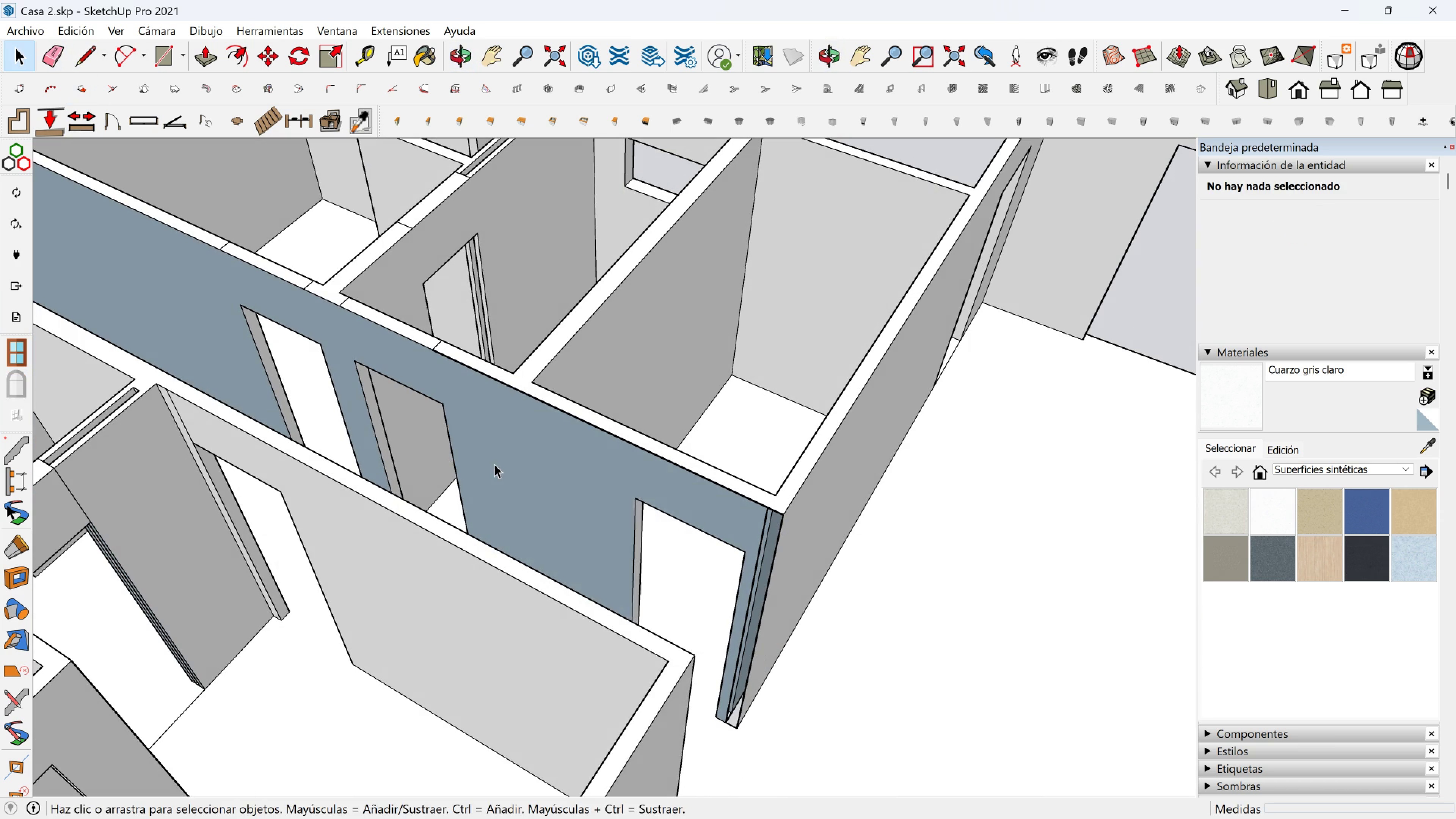 
left_click([494, 464])
 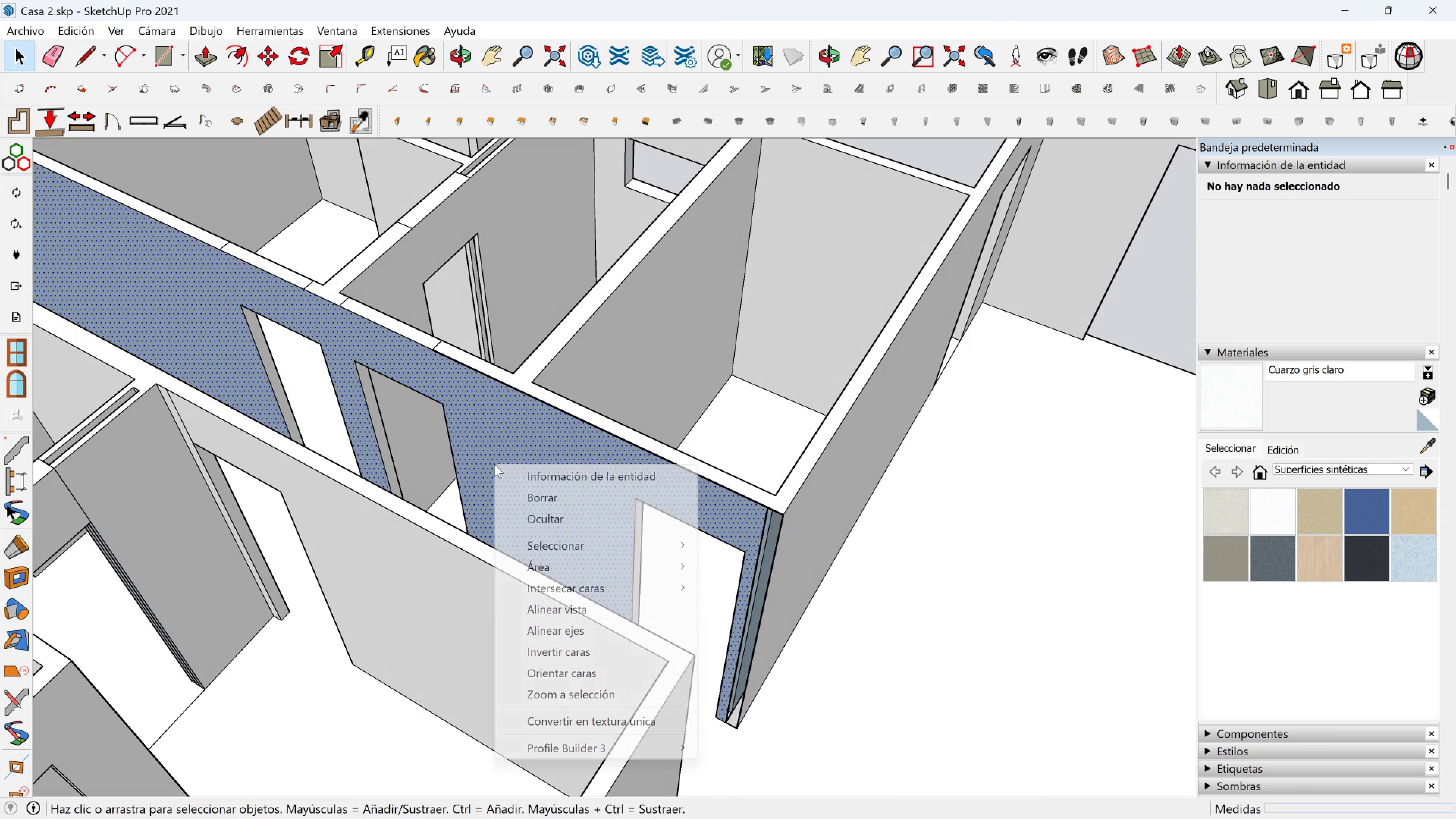 
right_click([494, 464])
 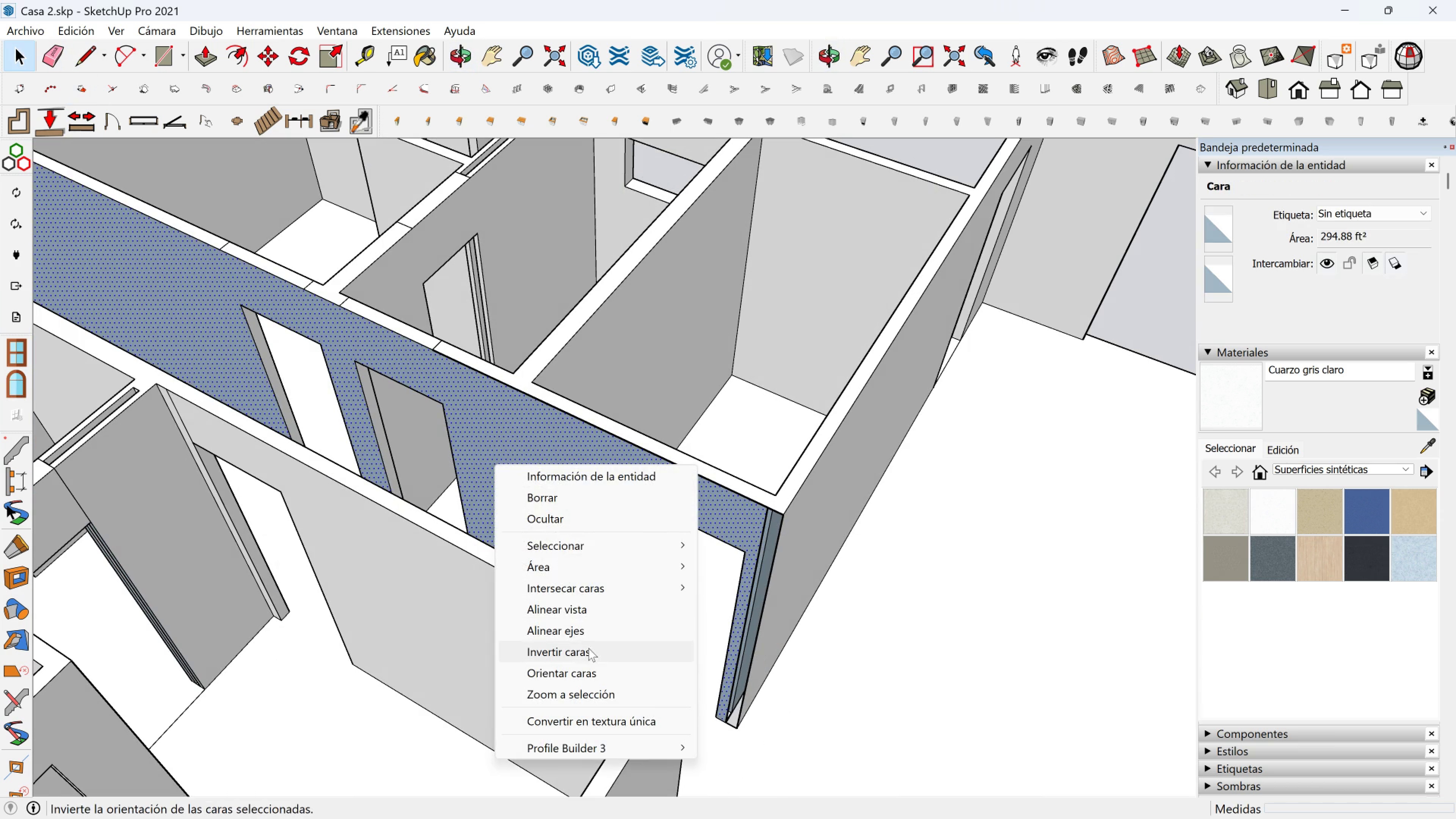 
left_click([588, 649])
 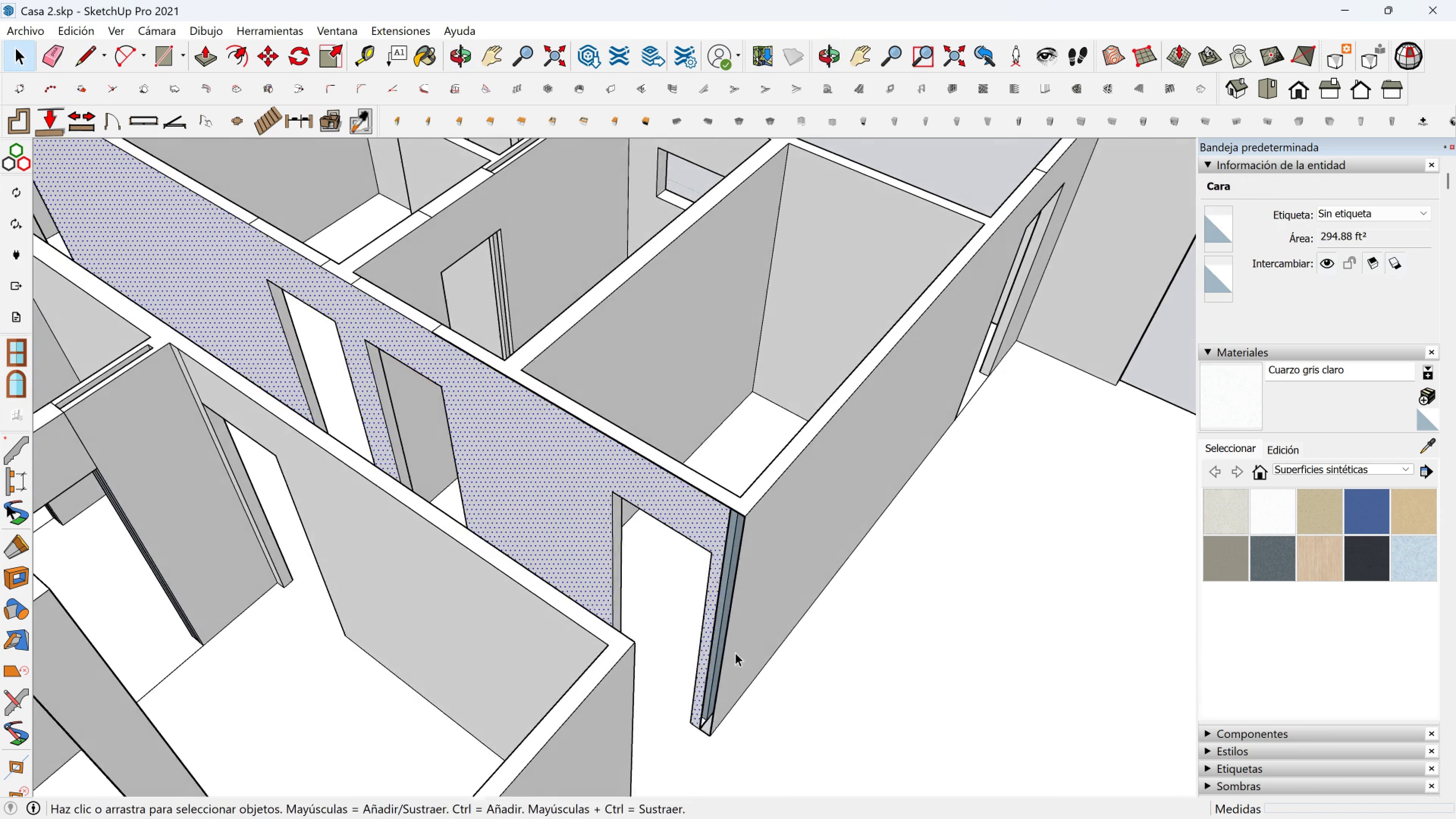 
scroll: coordinate [699, 641], scroll_direction: up, amount: 5.0
 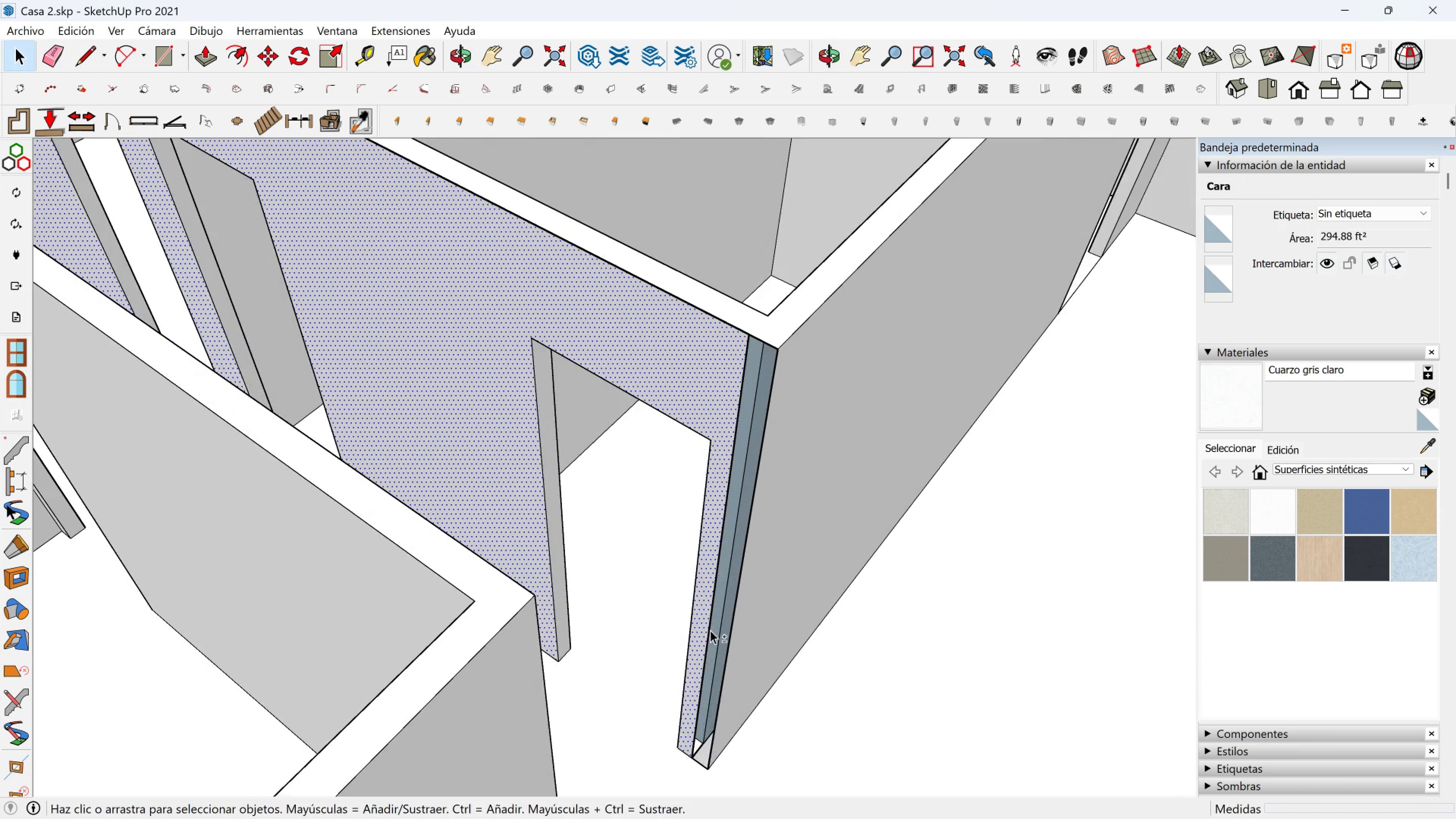 
key(Shift+ShiftLeft)
 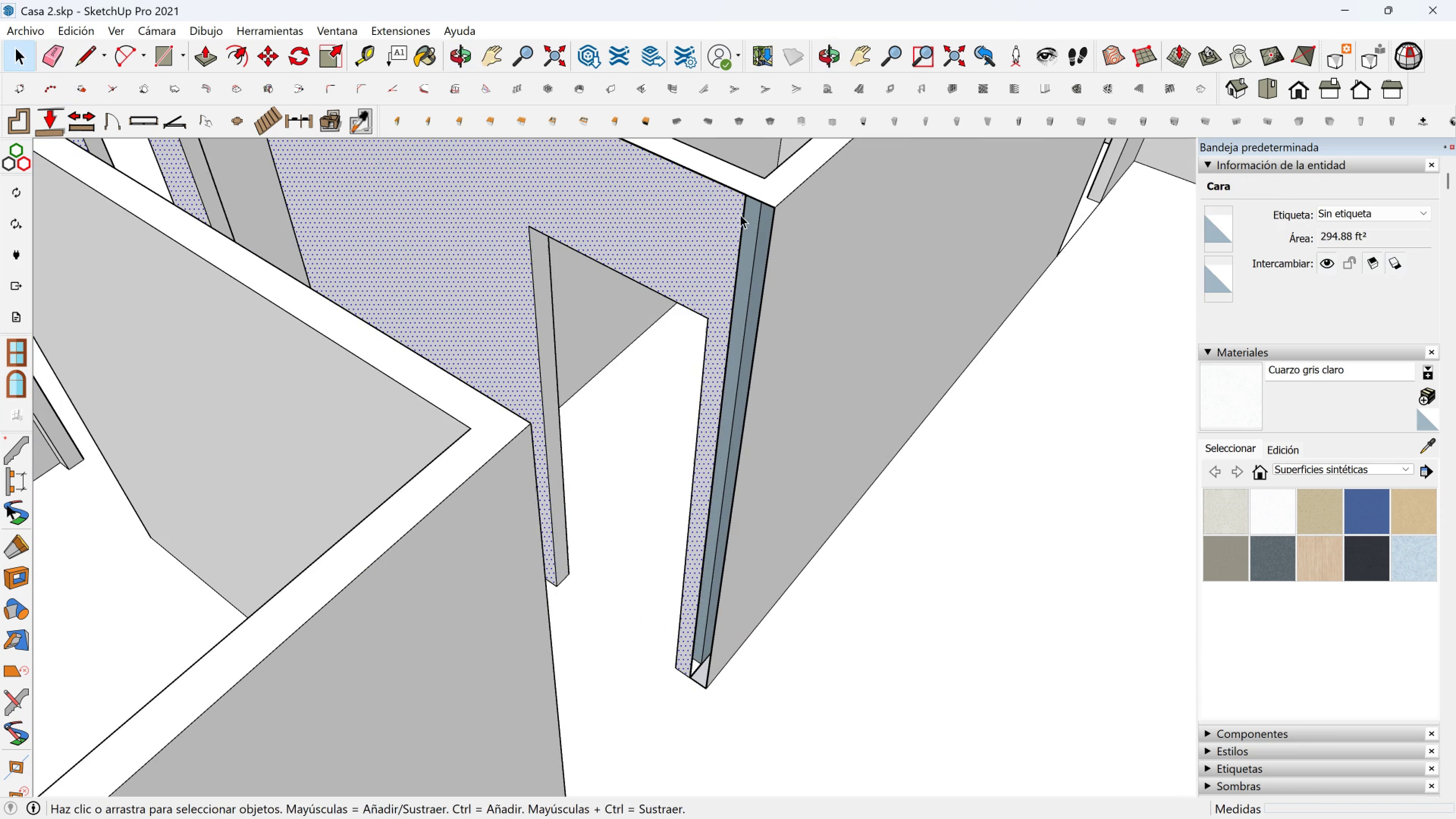 
left_click([743, 215])
 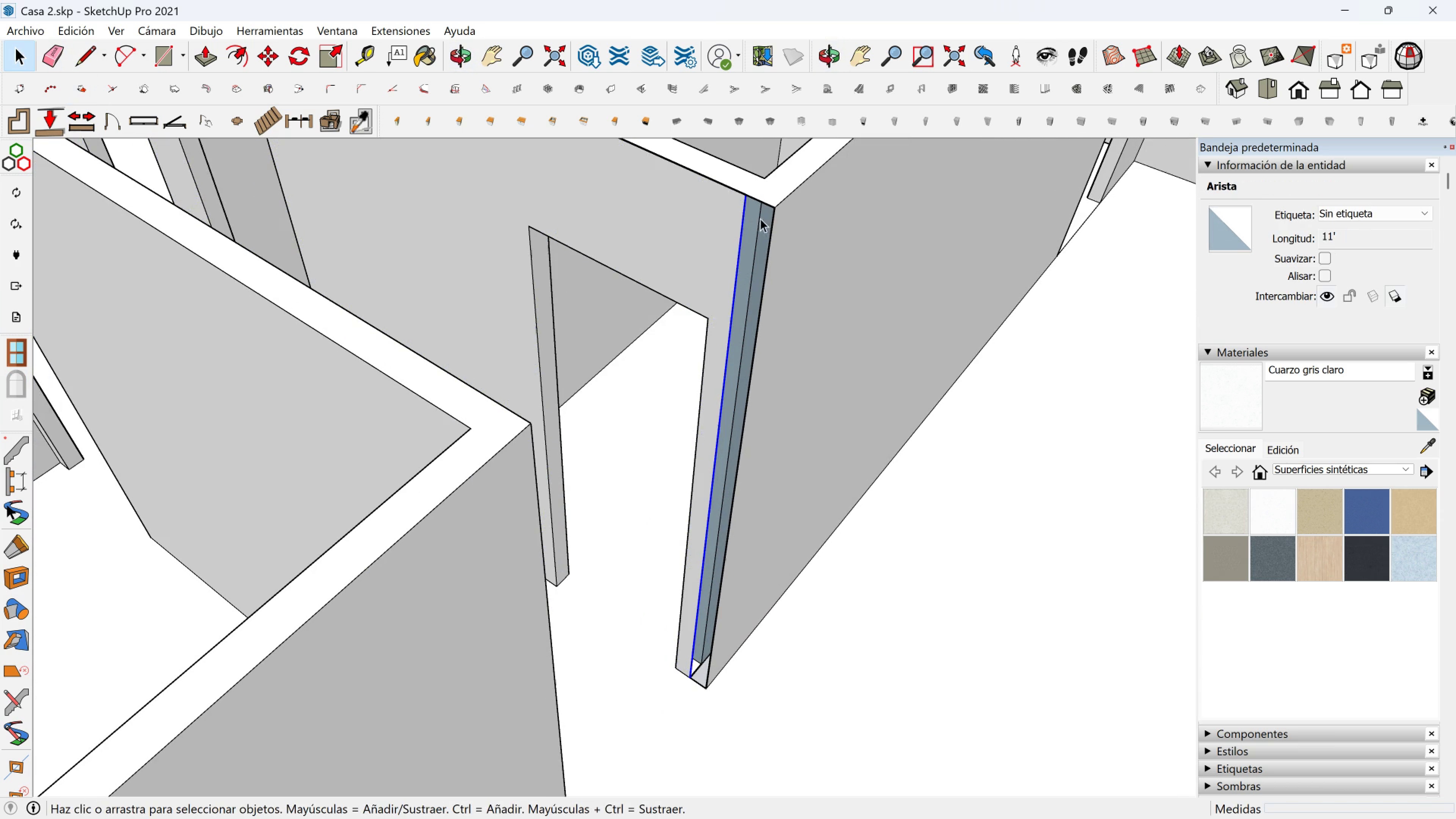 
key(M)
 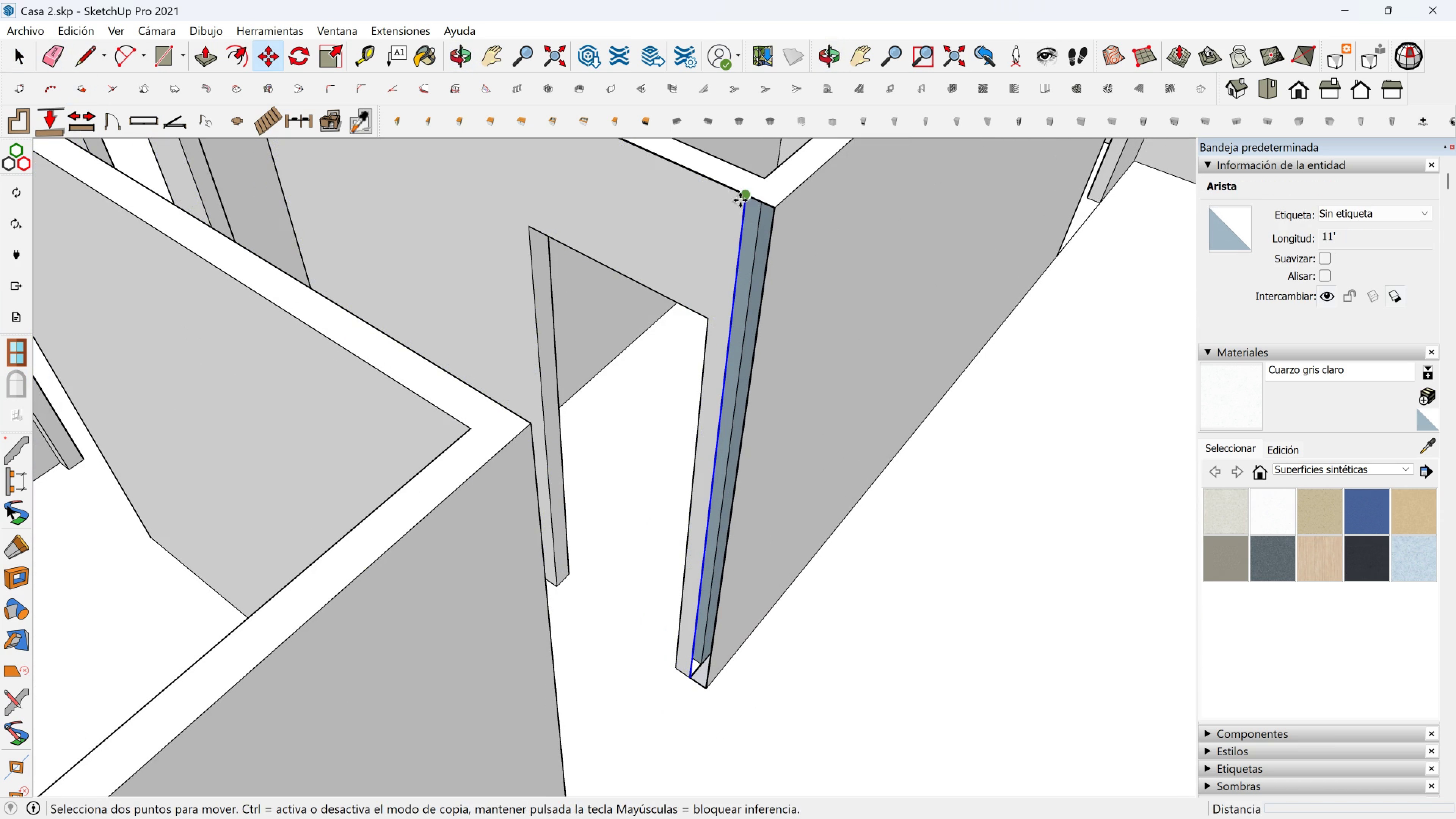 
left_click([740, 200])
 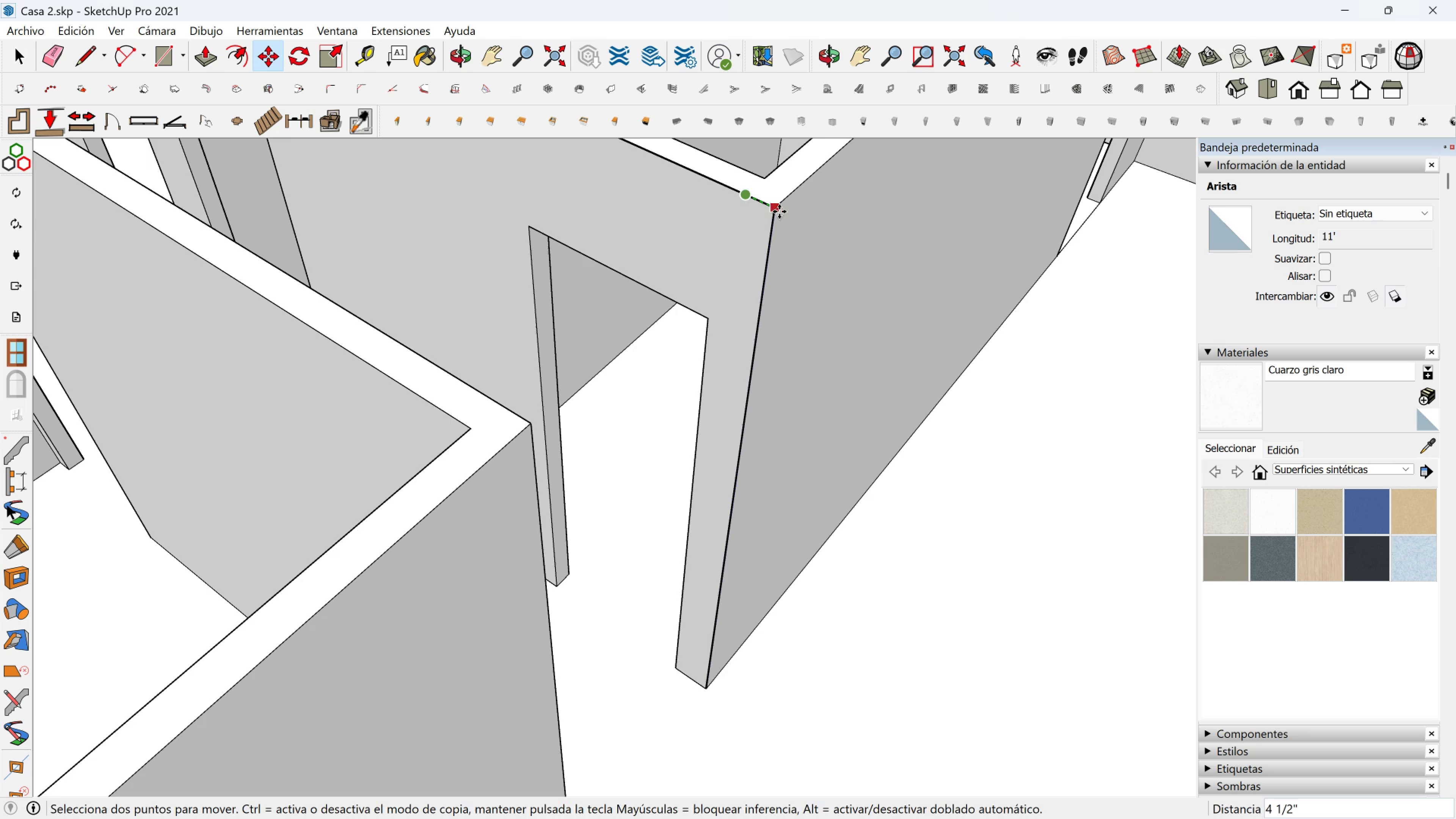 
left_click([779, 212])
 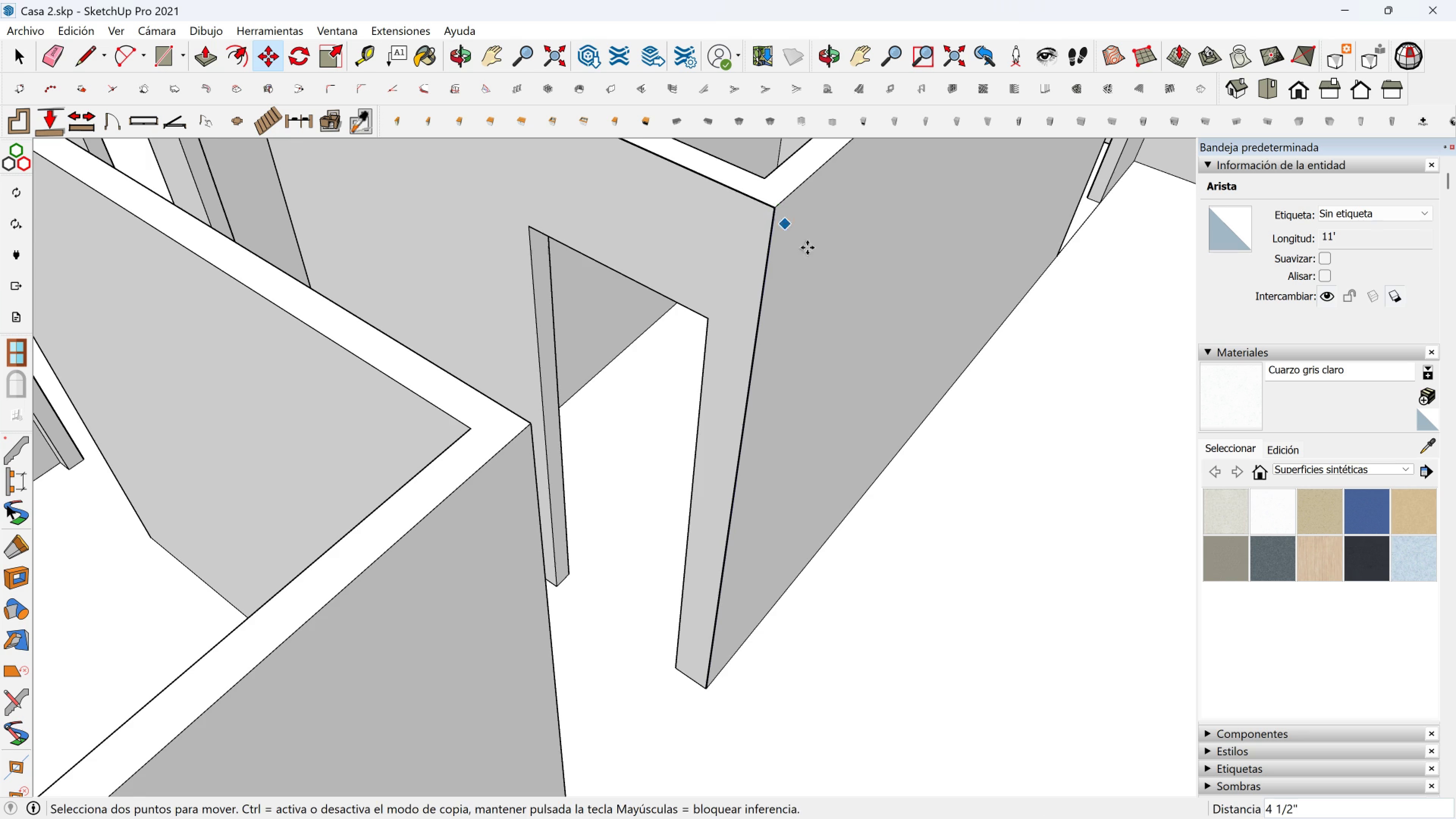 
scroll: coordinate [808, 249], scroll_direction: down, amount: 1.0
 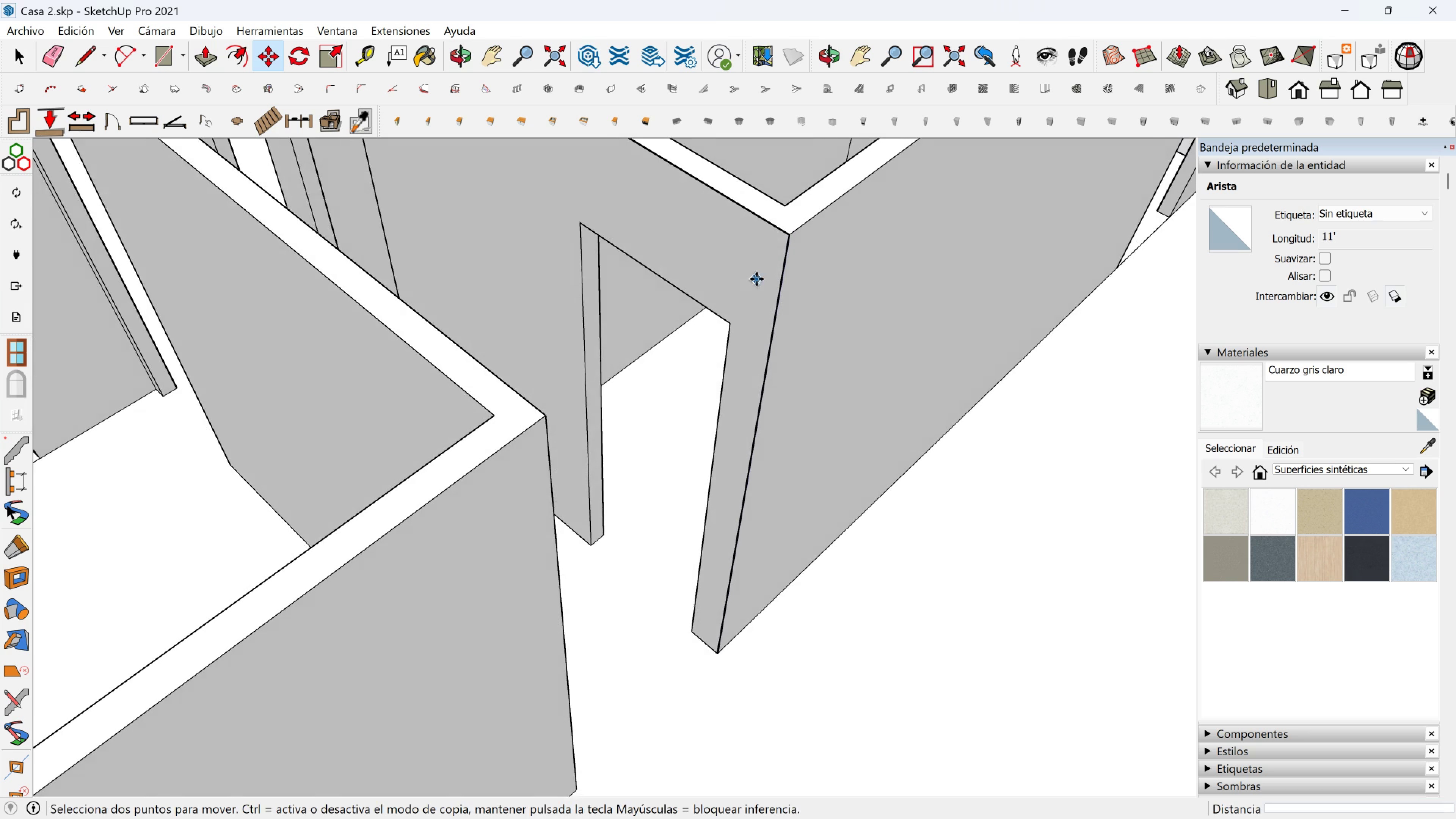 
key(Space)
 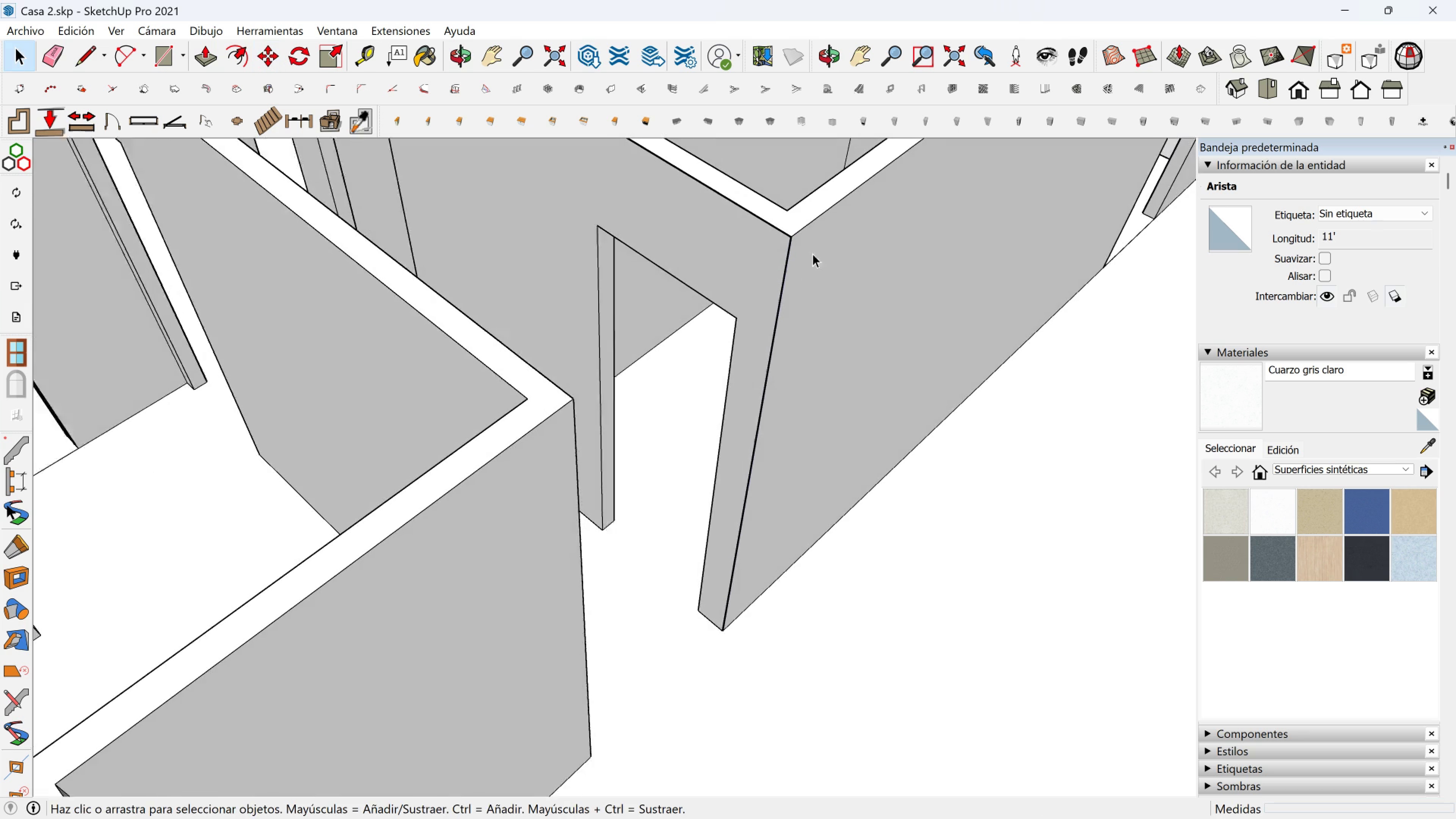 
scroll: coordinate [911, 370], scroll_direction: up, amount: 40.0
 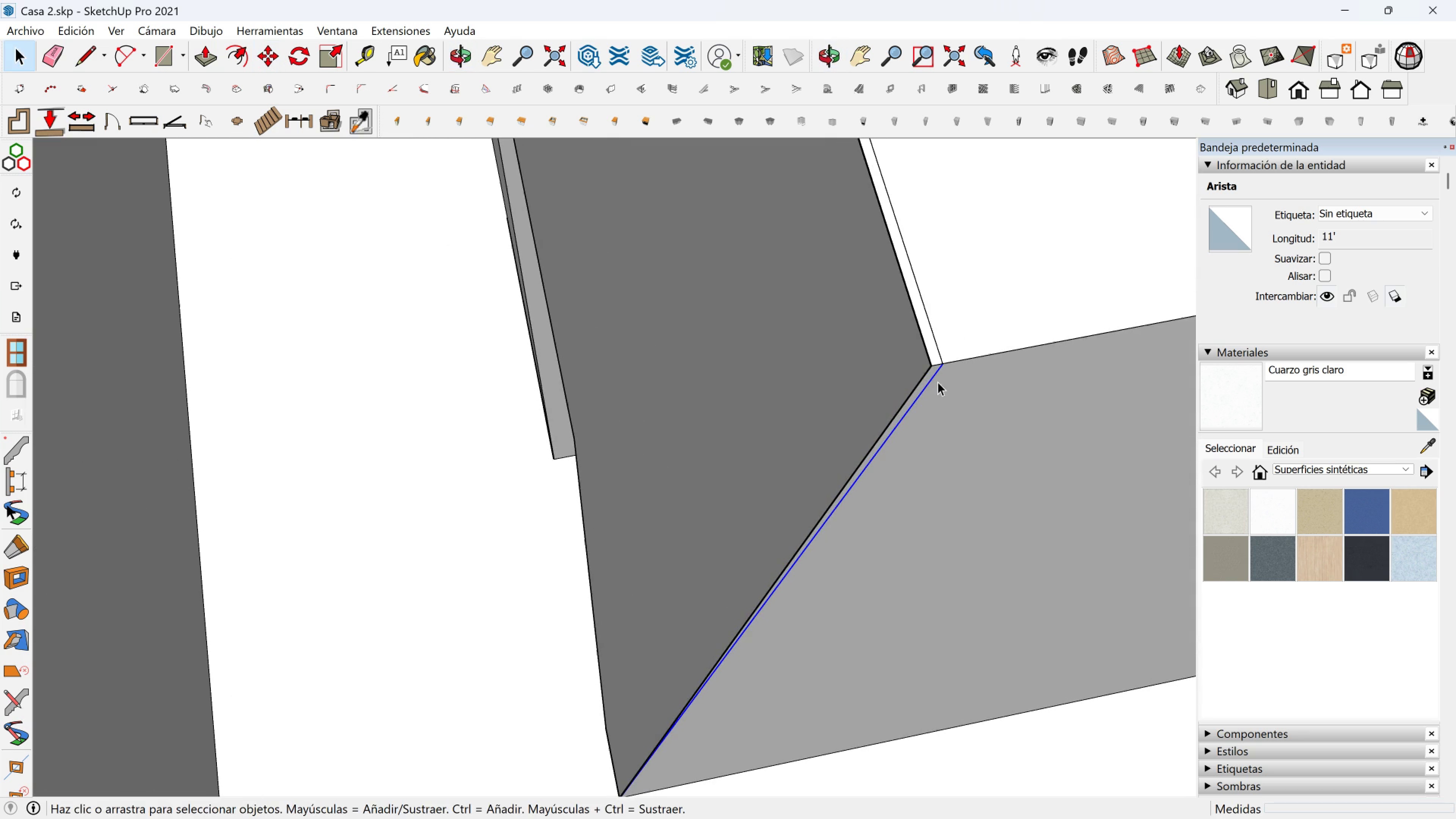 
key(Shift+ShiftLeft)
 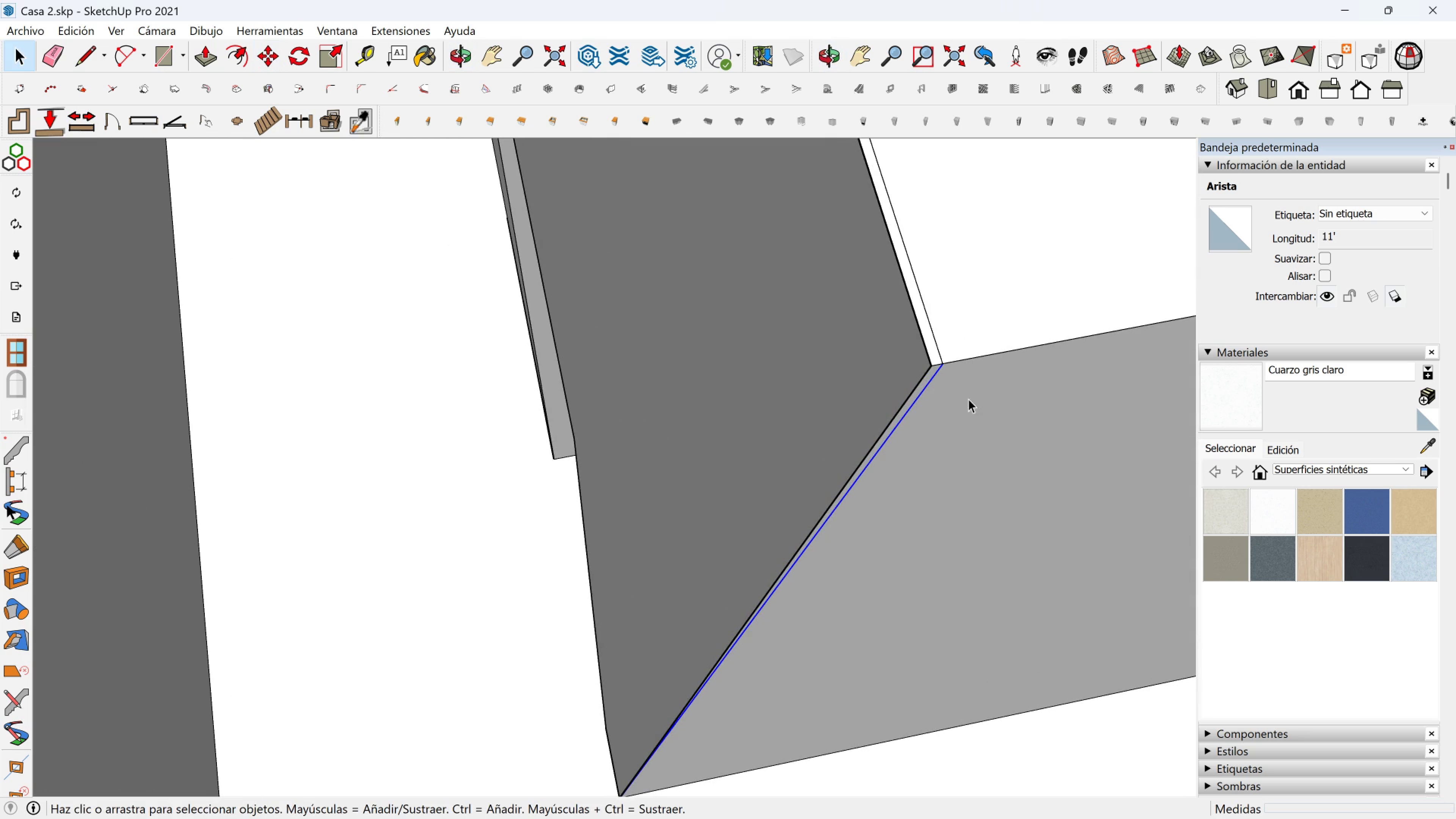 
left_click([968, 399])